 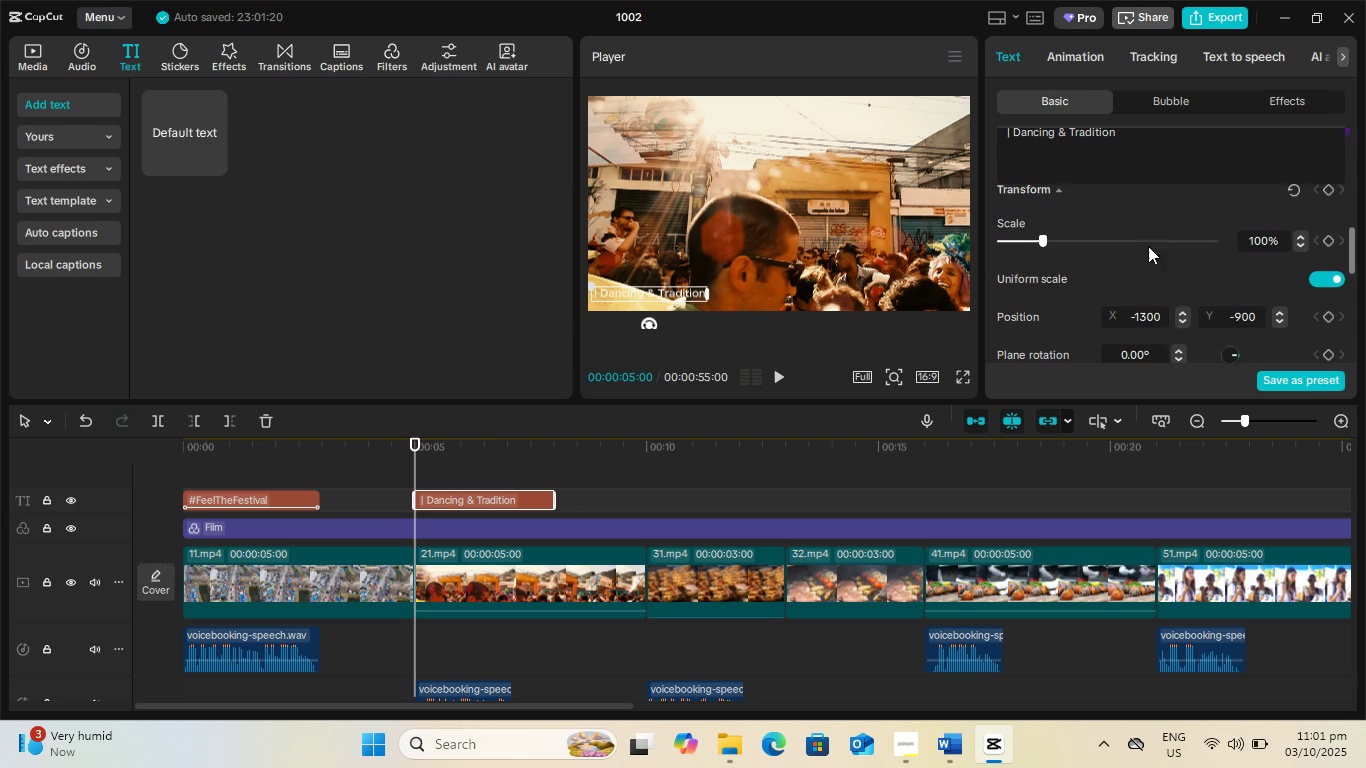 
left_click([1085, 61])
 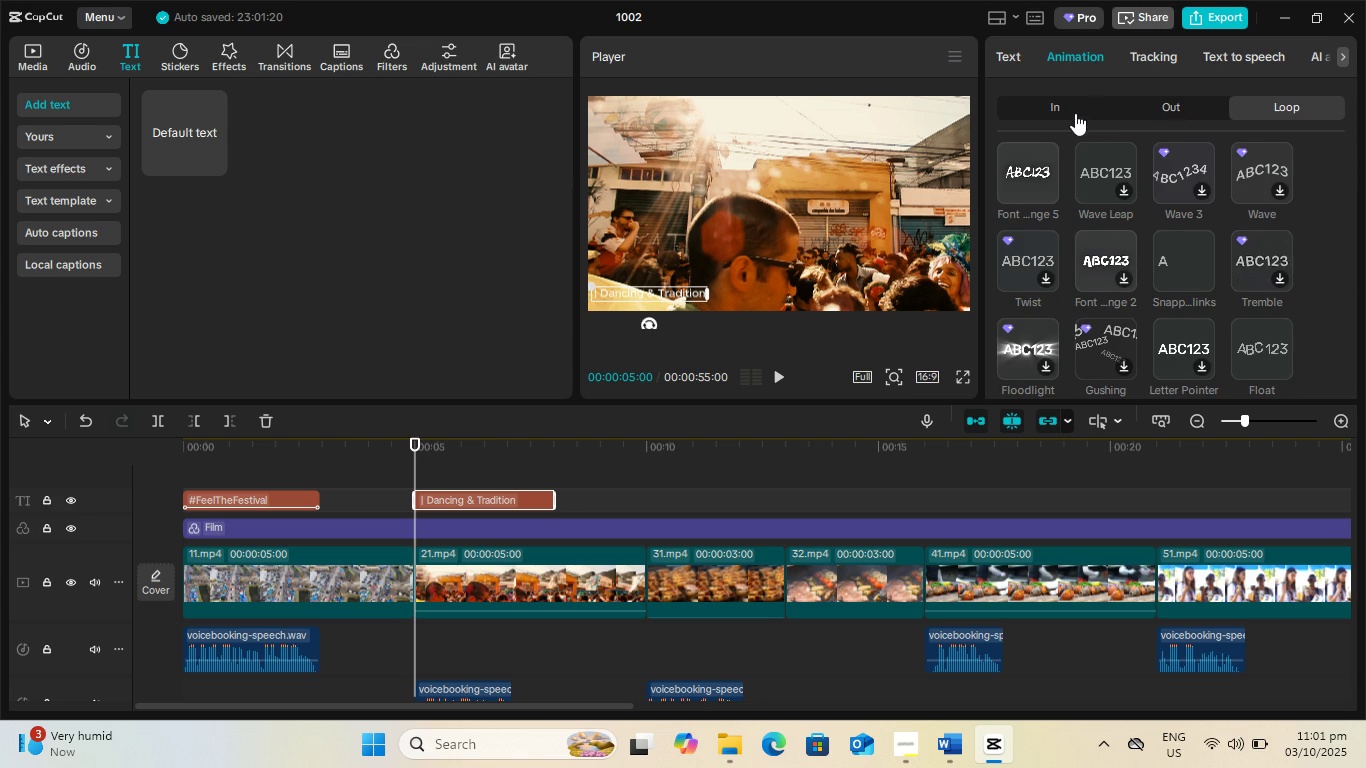 
left_click([1070, 111])
 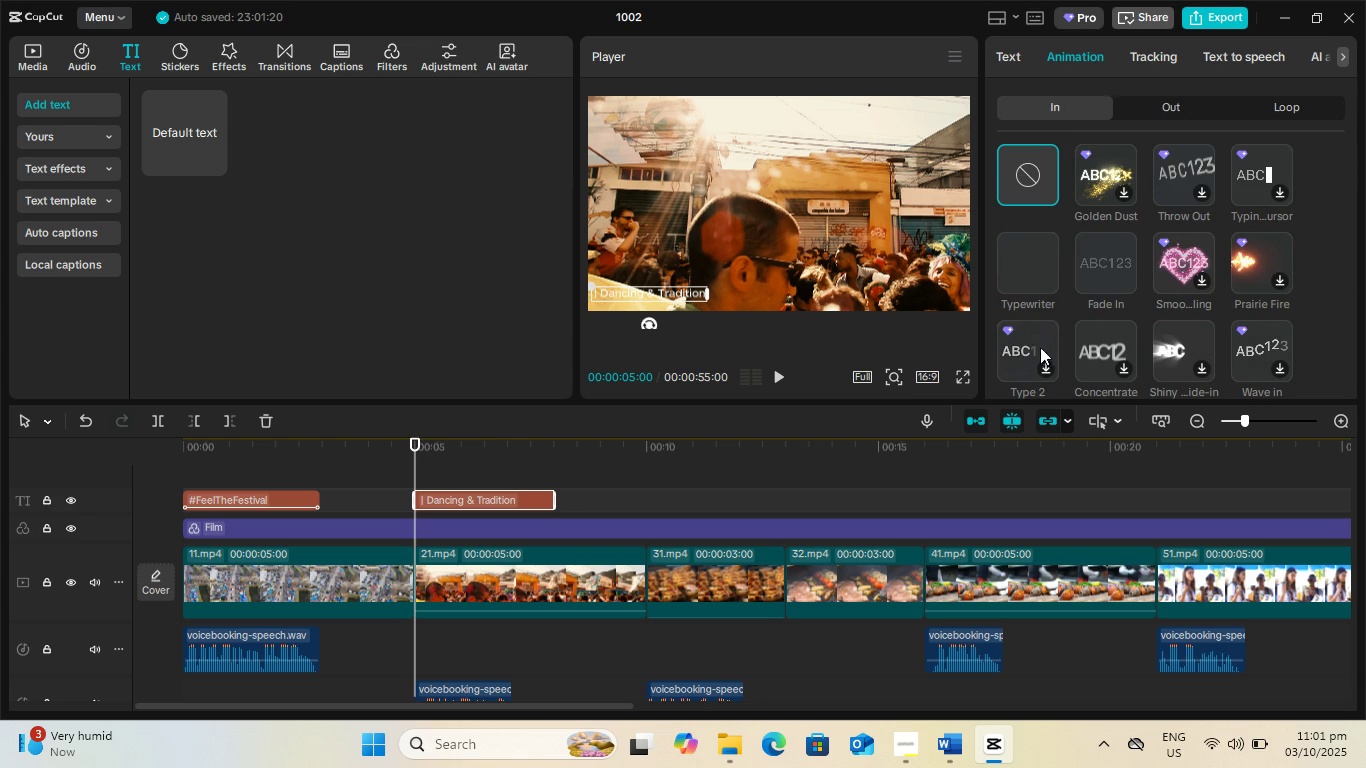 
left_click([1018, 248])
 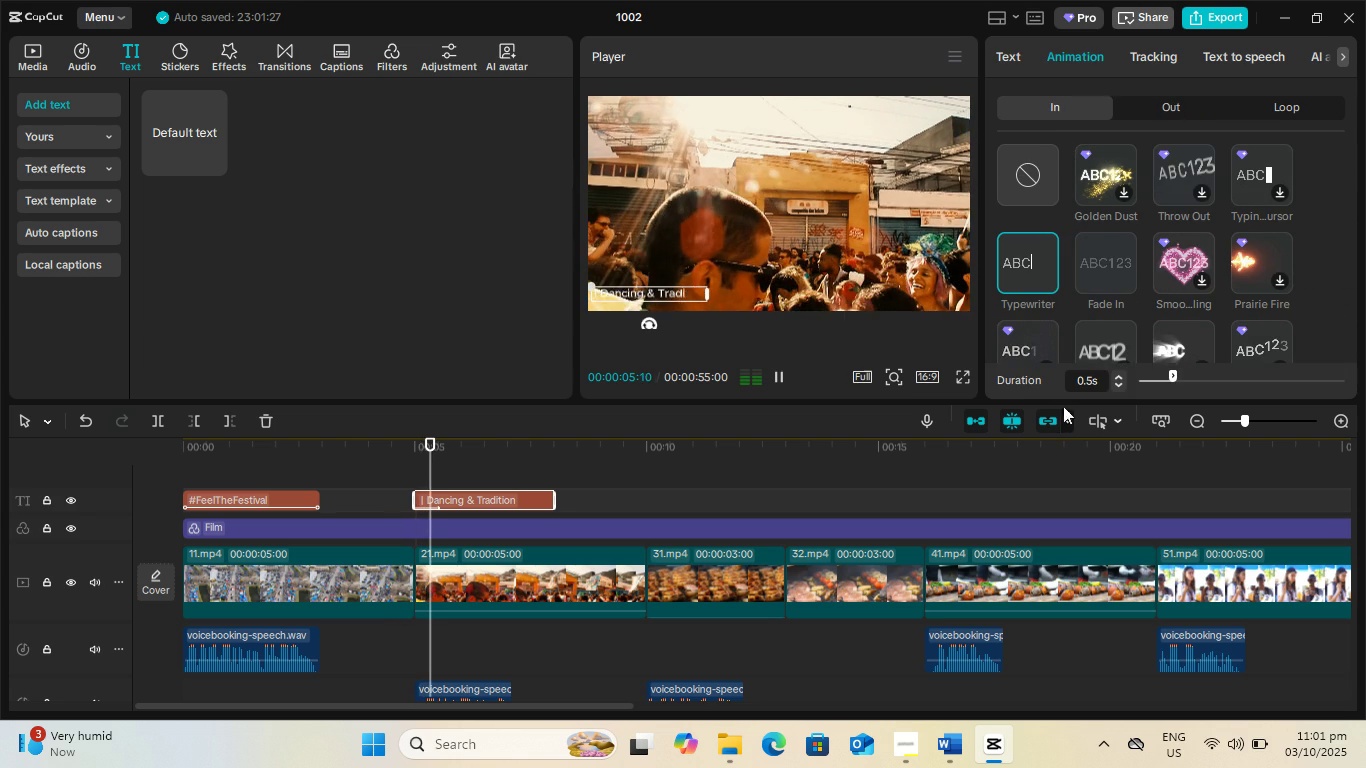 
scroll: coordinate [1170, 249], scroll_direction: down, amount: 2.0
 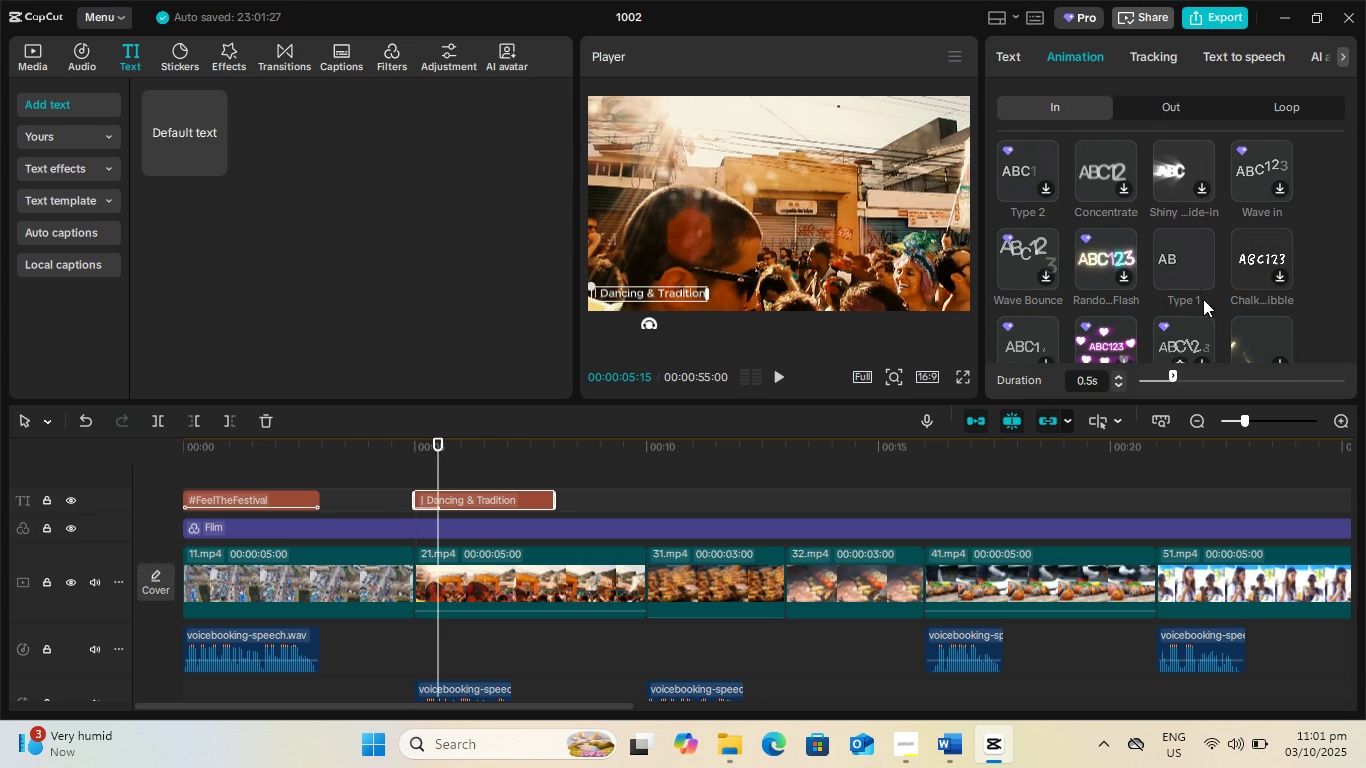 
left_click([1189, 254])